 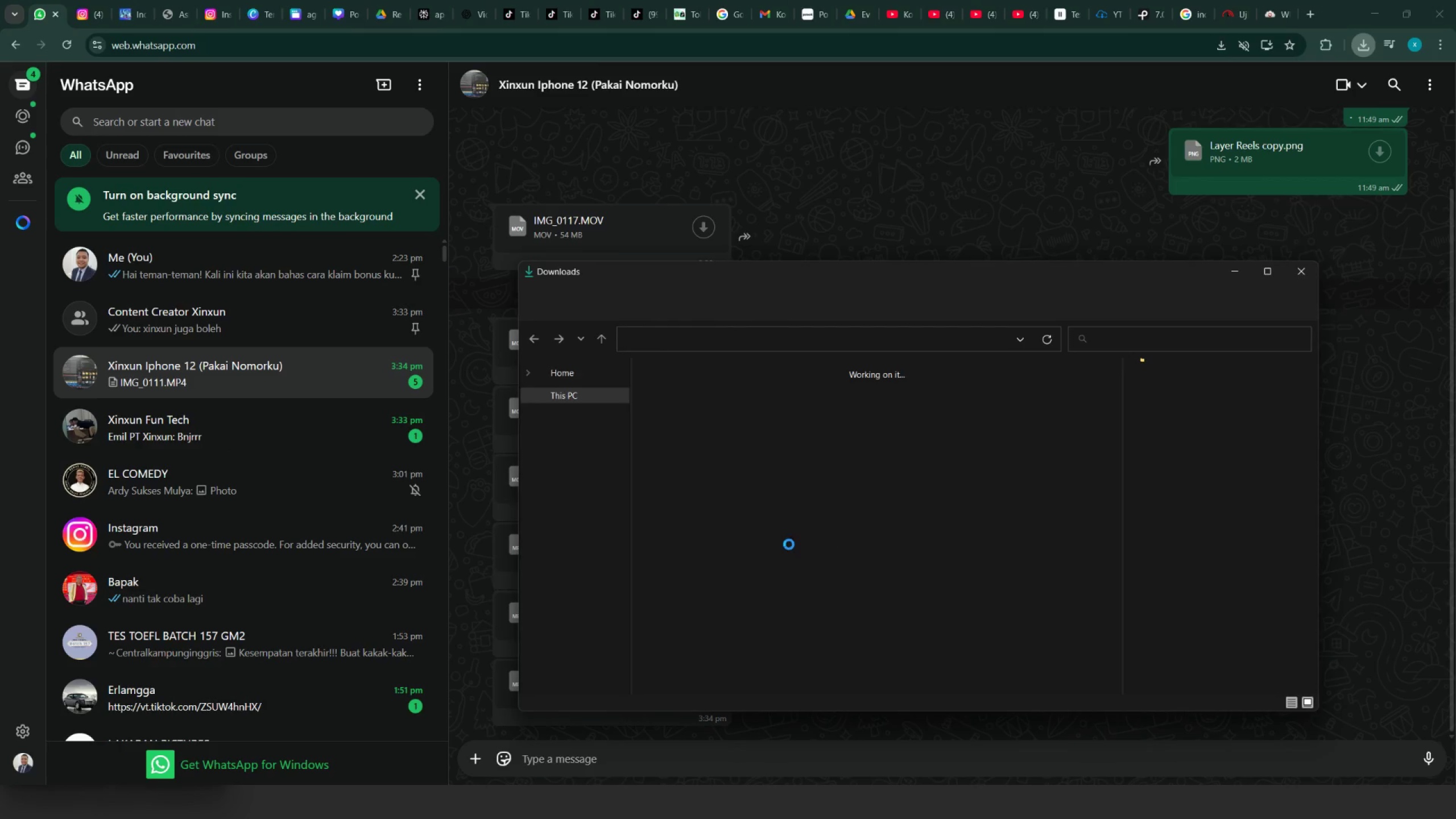 
scroll: coordinate [846, 603], scroll_direction: down, amount: 2.0
 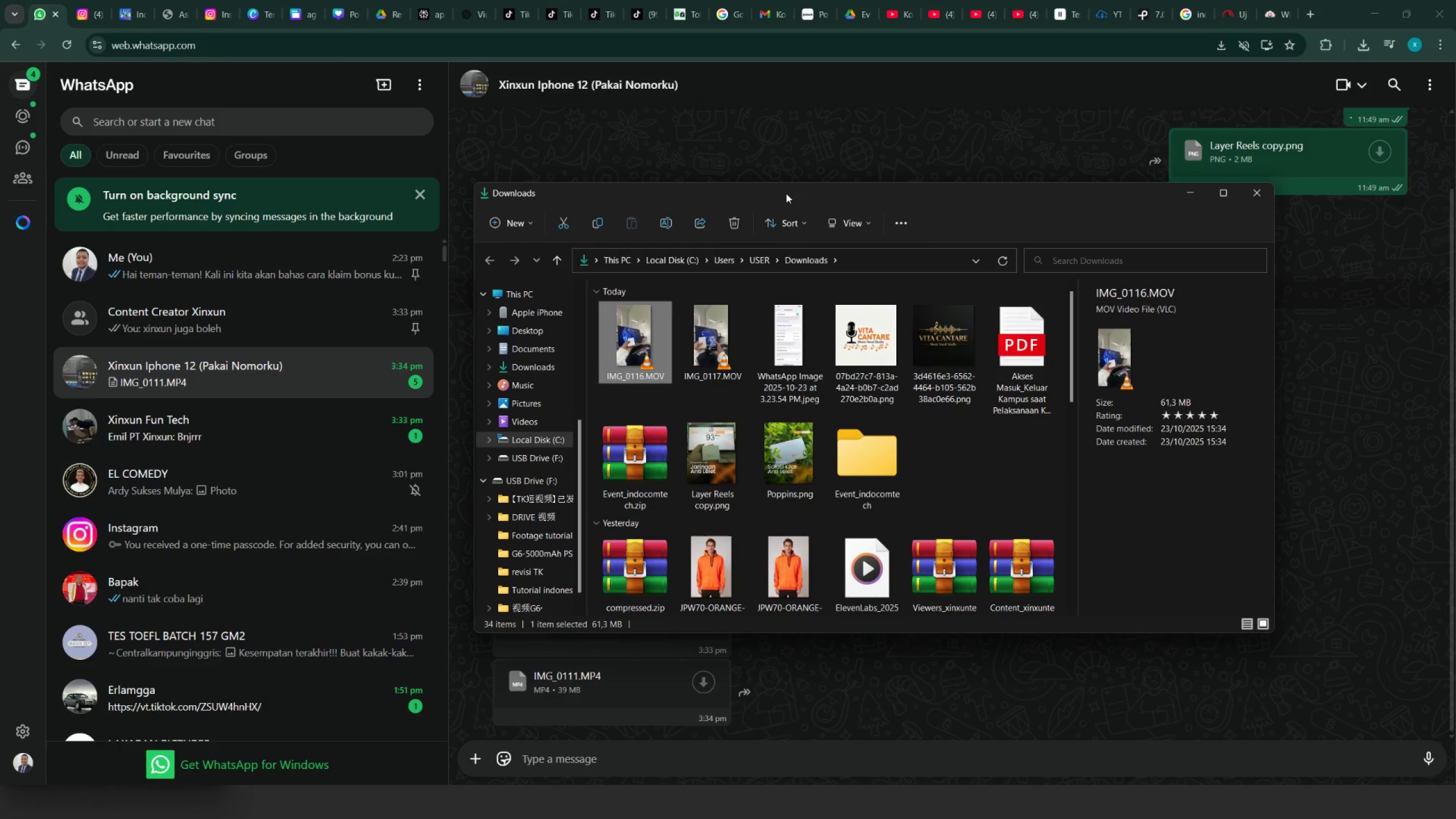 
scroll: coordinate [695, 563], scroll_direction: up, amount: 2.0
 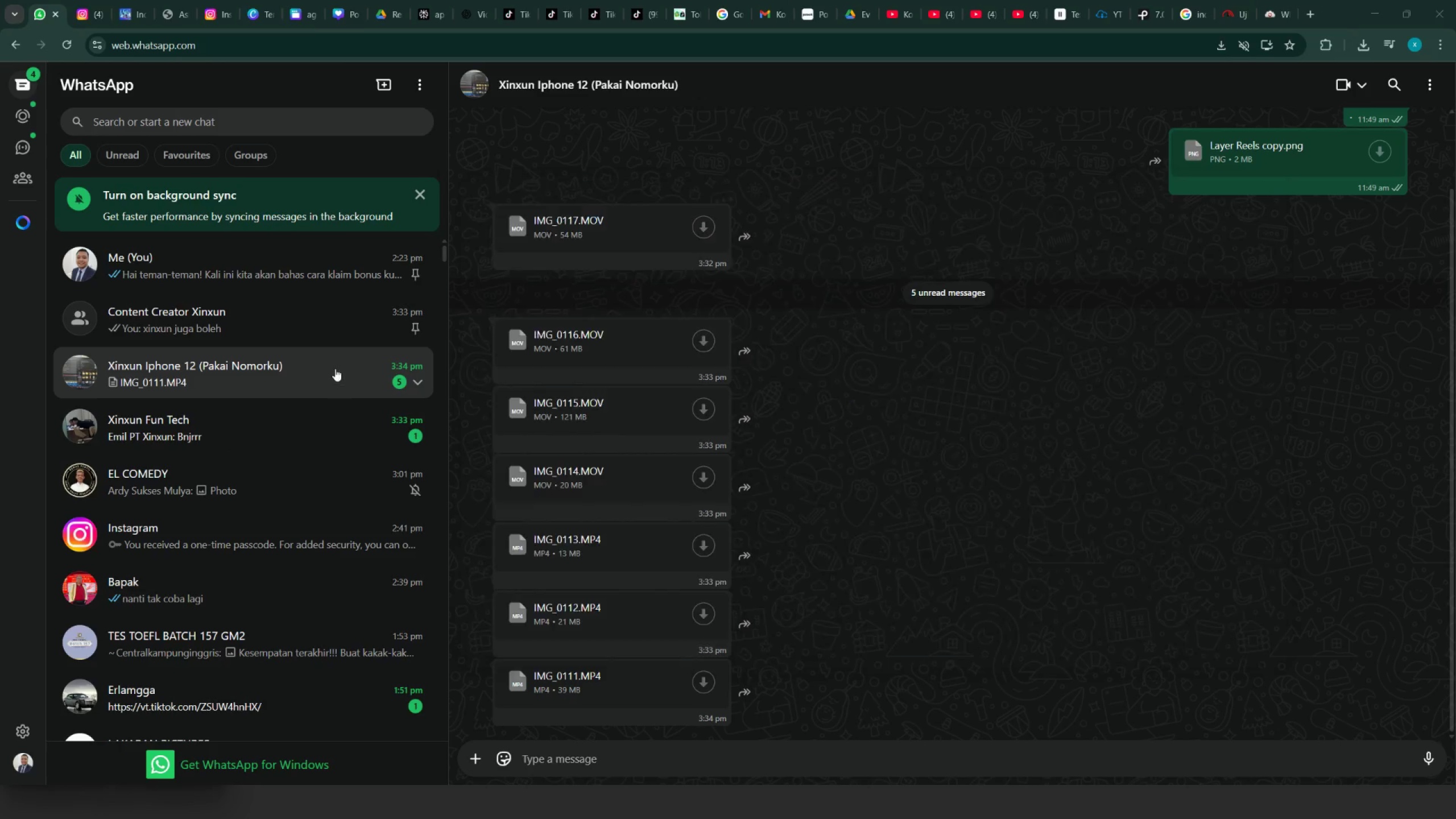 
left_click([335, 369])
 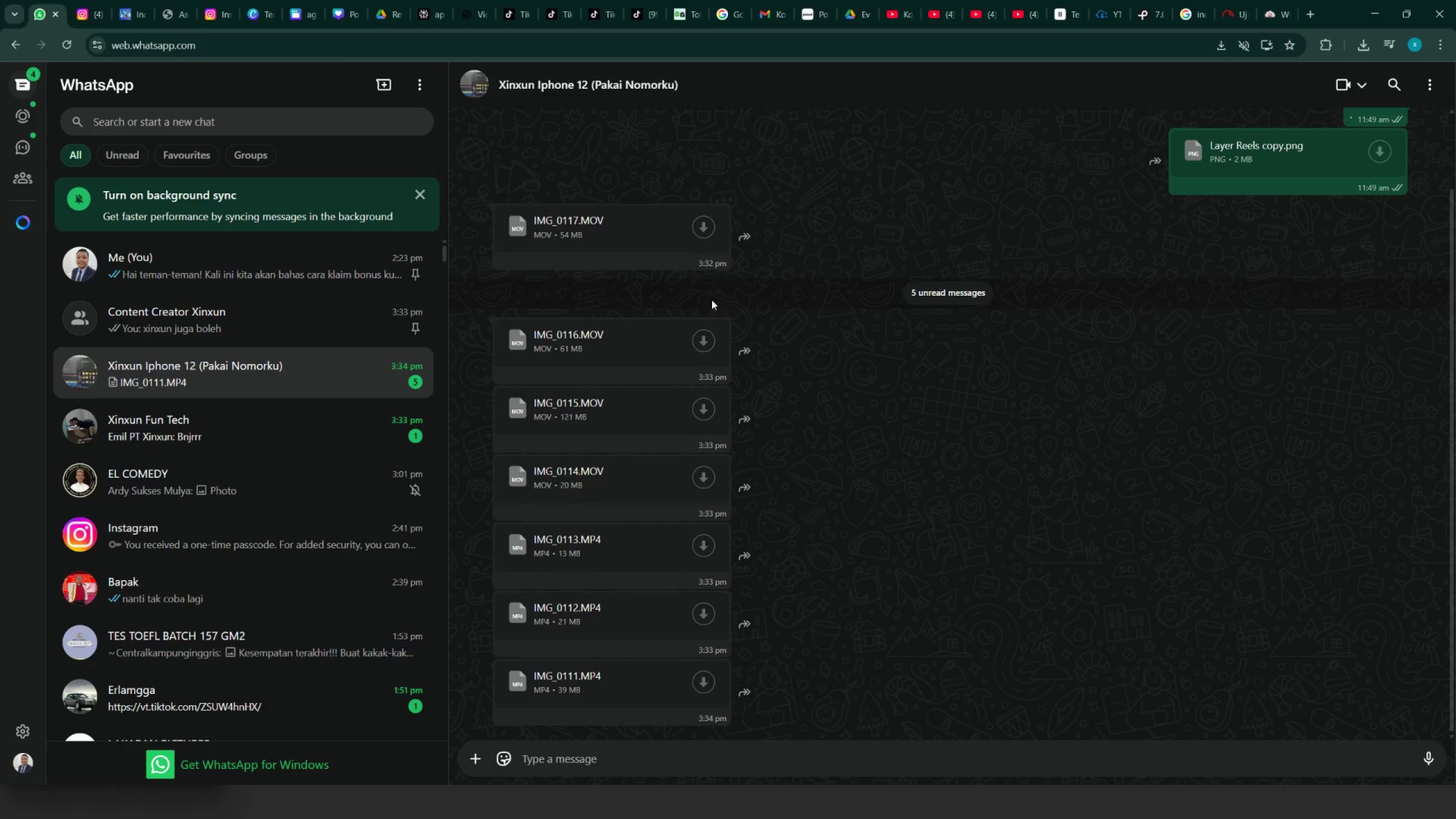 
mouse_move([691, 258])
 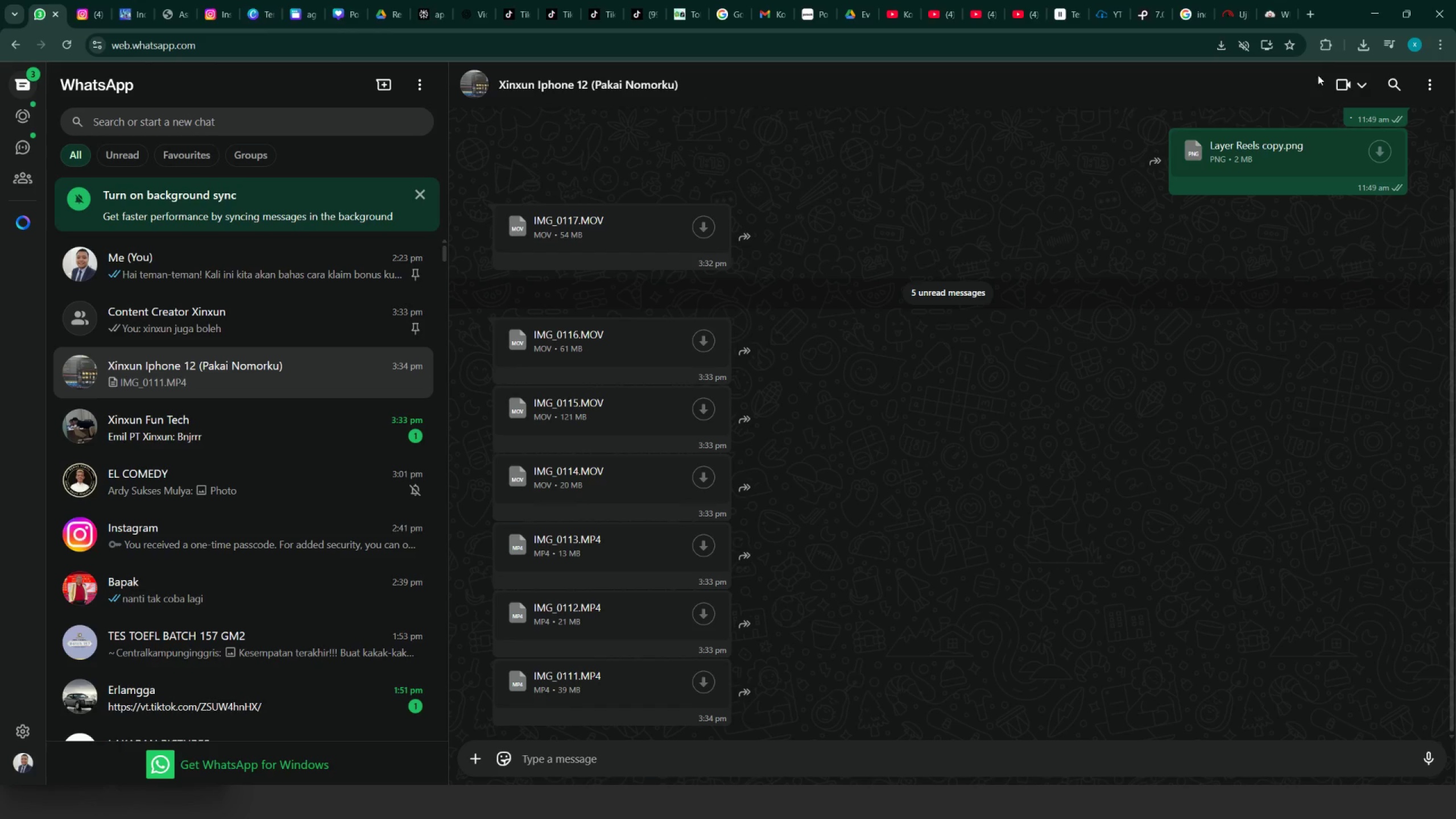 
left_click([1364, 48])
 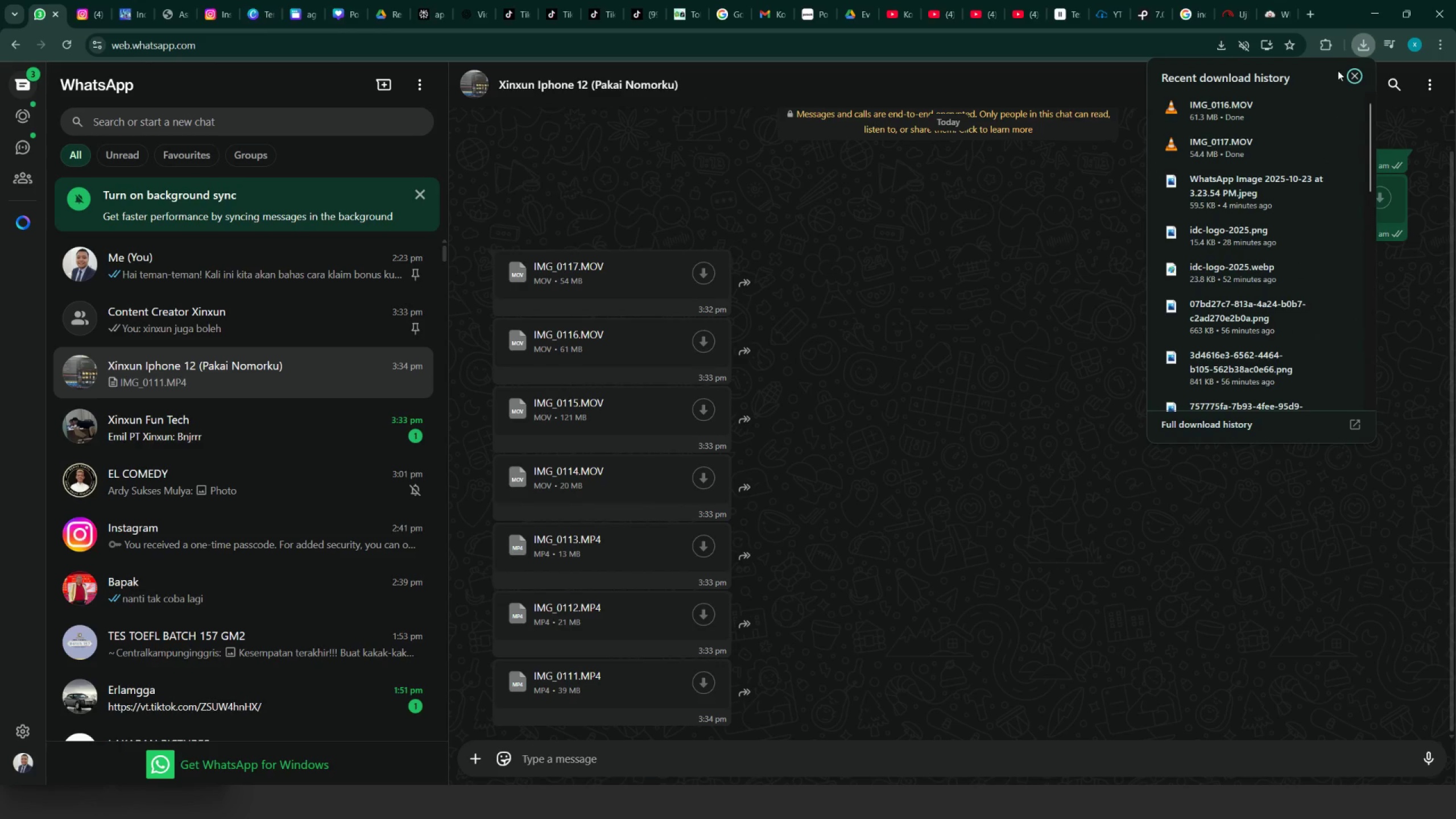 
key(Alt+Tab)
 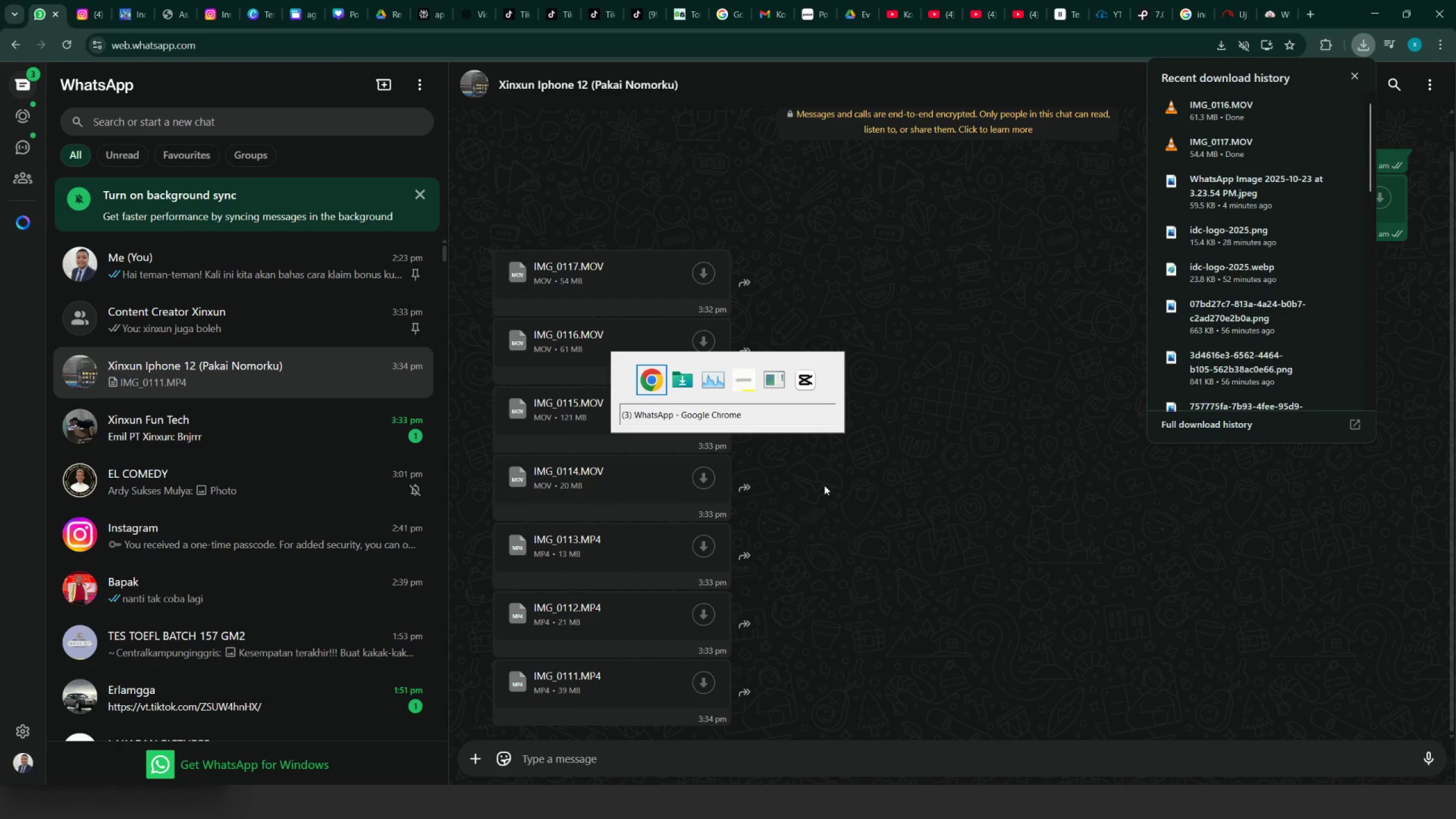 
key(Alt+Tab)
 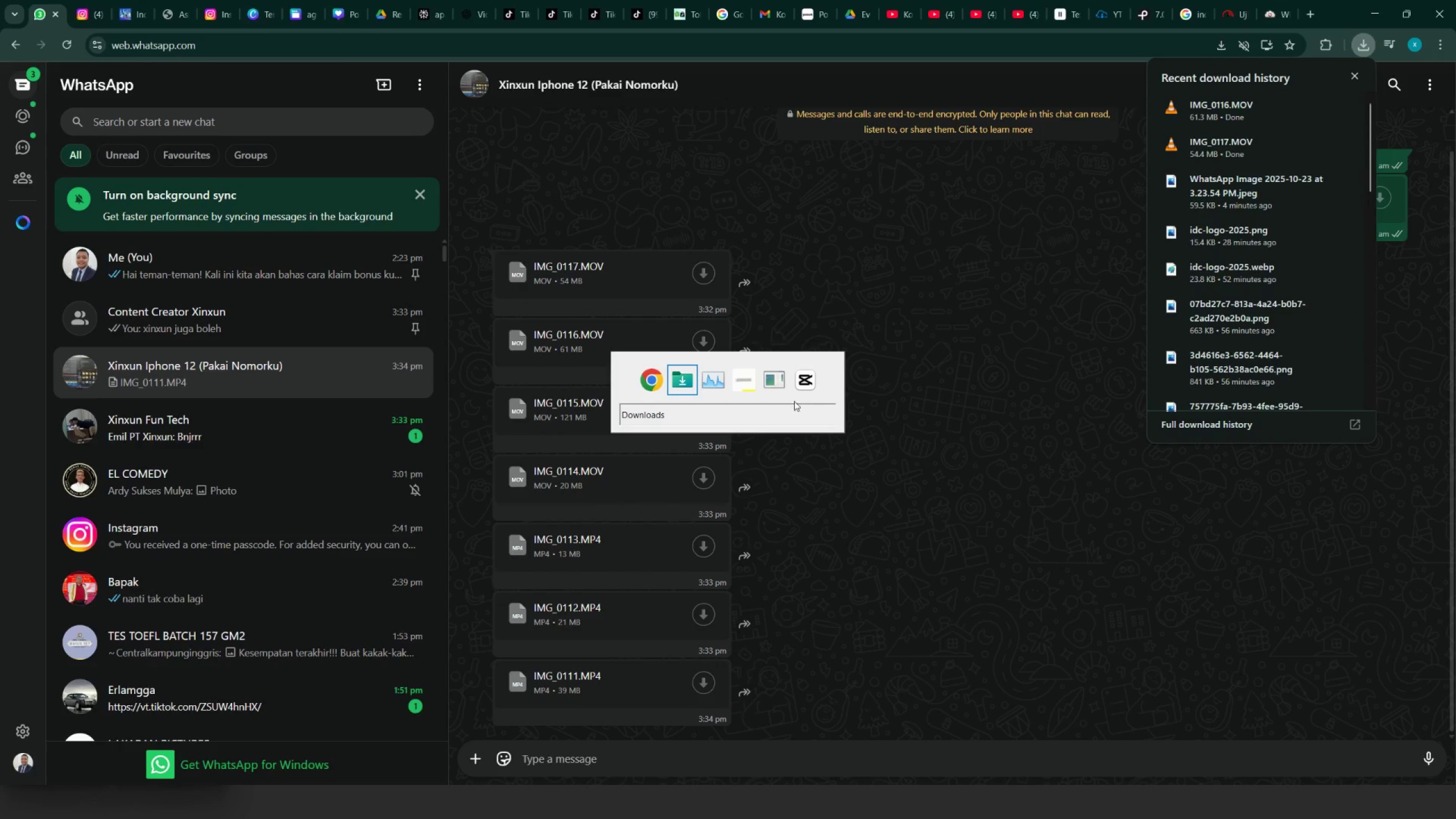 
key(Alt+Tab)
 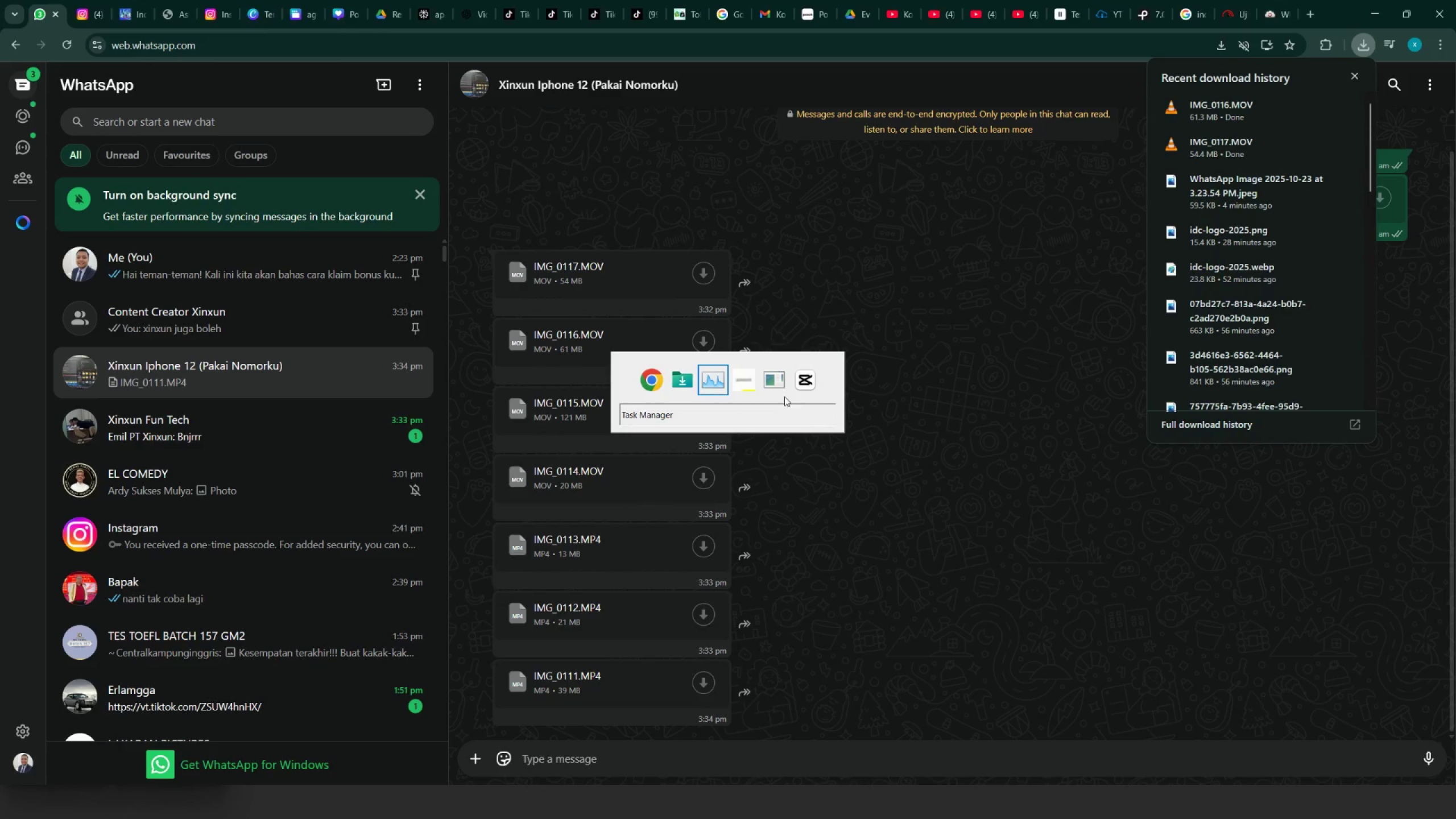 
key(Alt+Tab)